 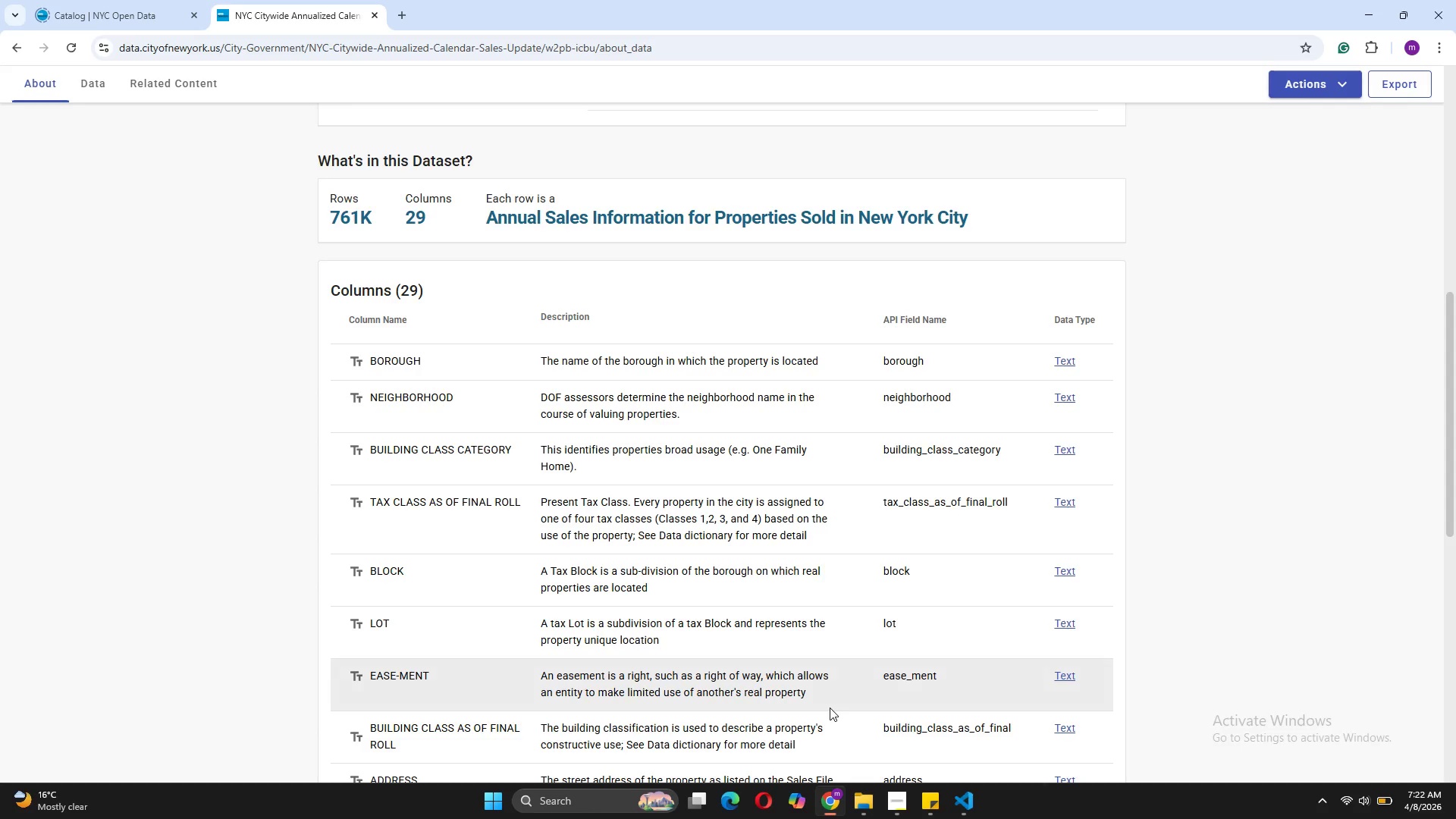 
left_click([960, 726])
 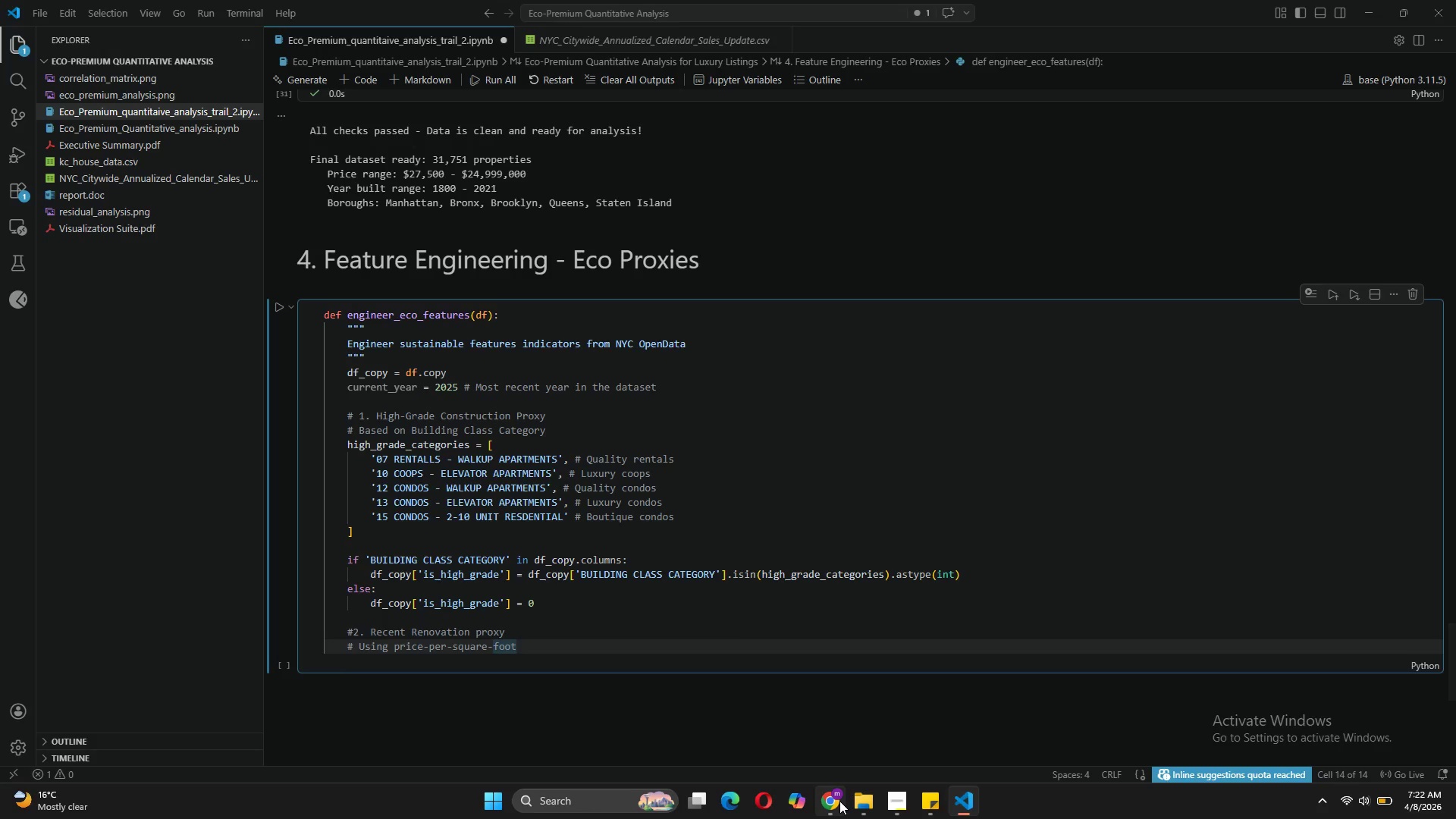 
left_click([838, 734])
 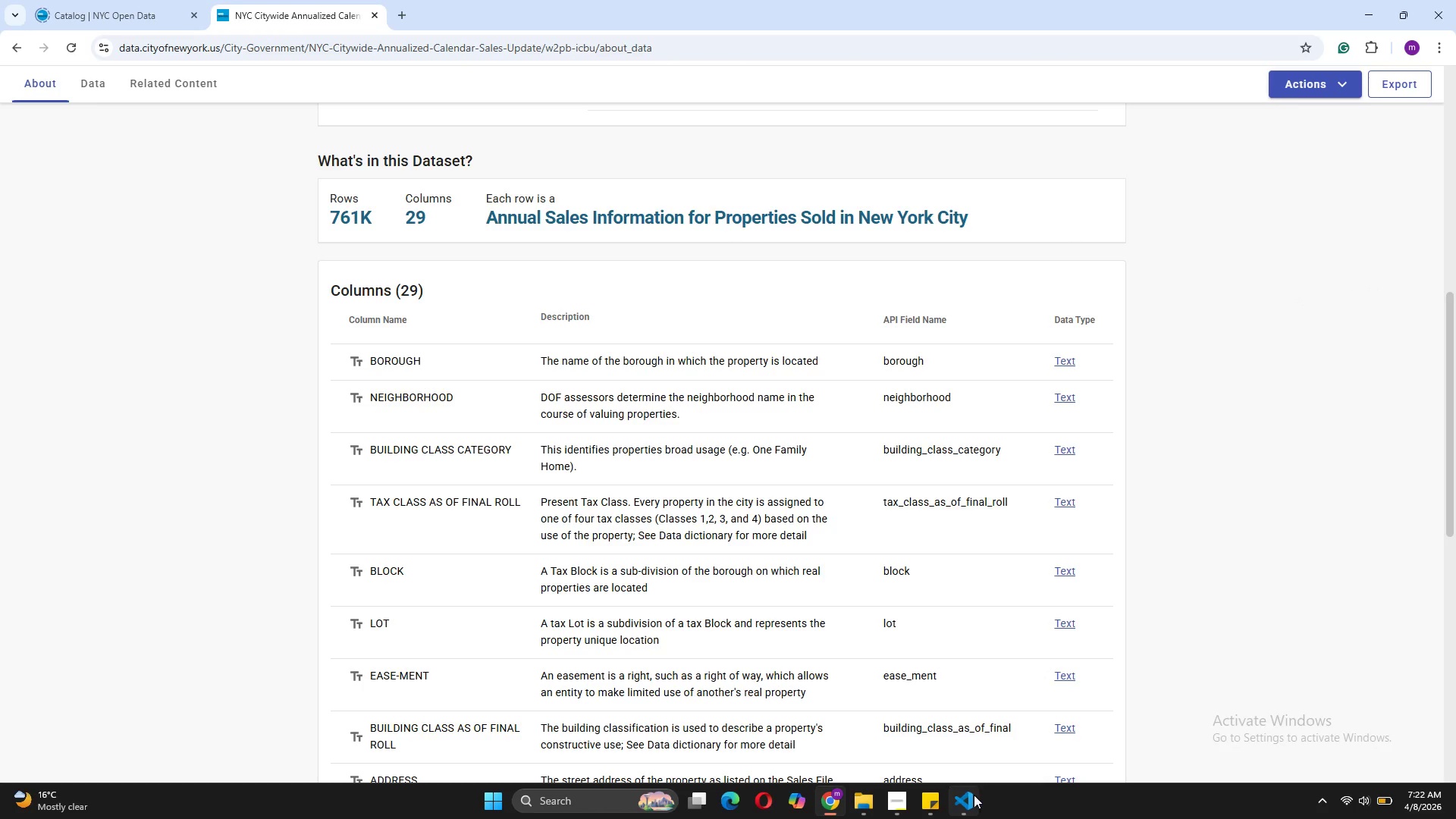 
left_click([971, 792])
 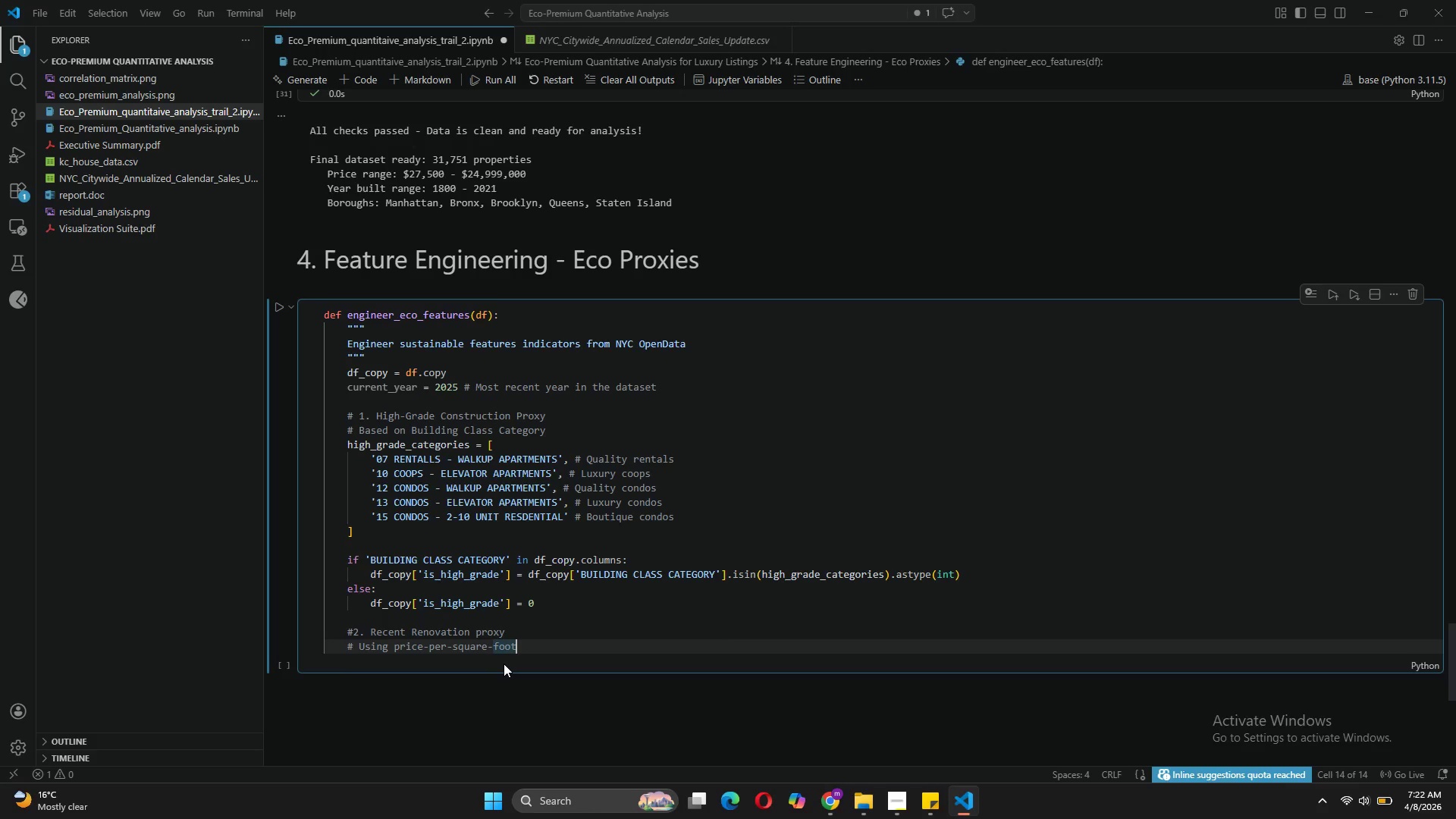 
type( as proxy (top 25% = likely renovated)
 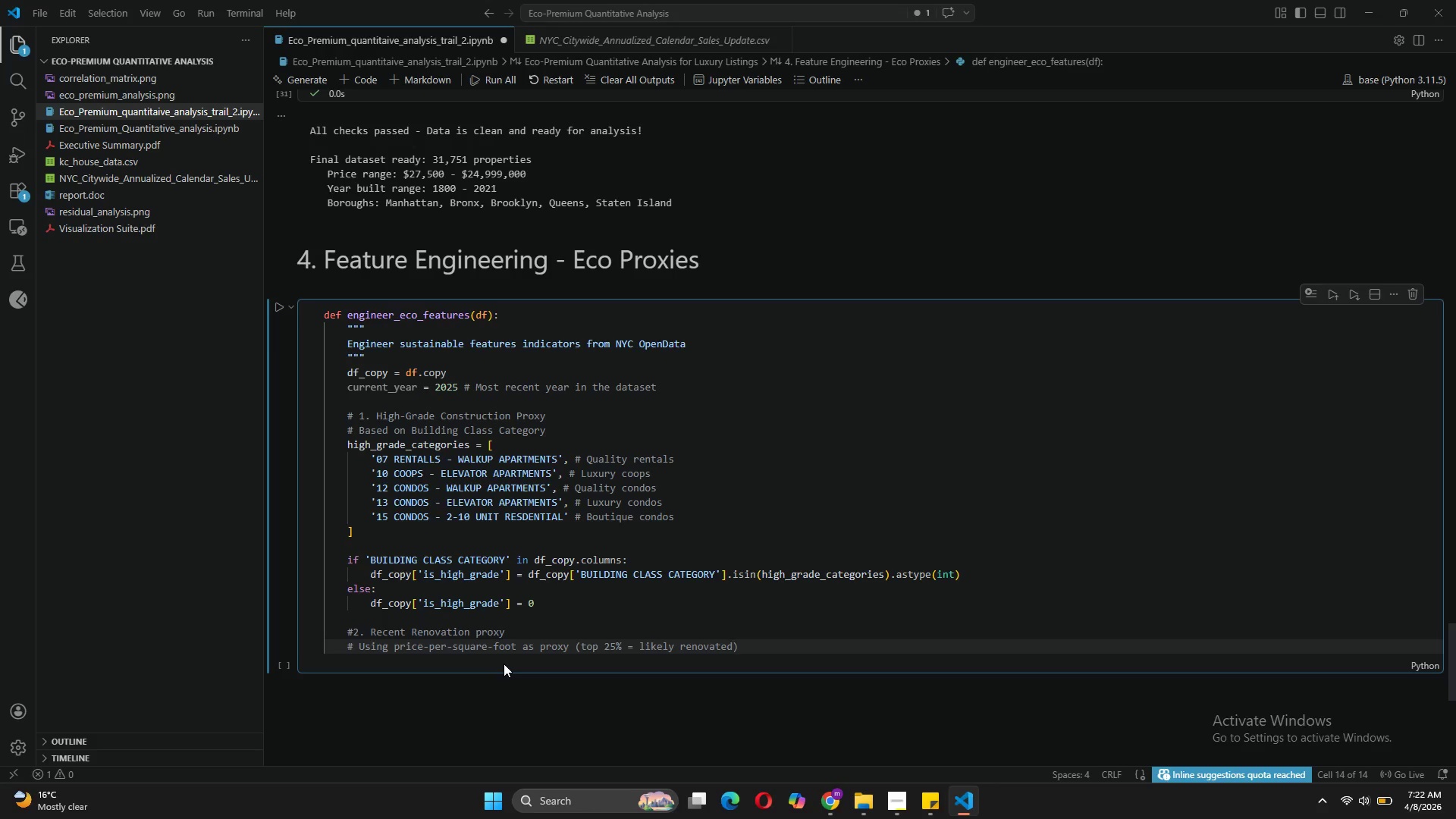 
key(ArrowRight)
 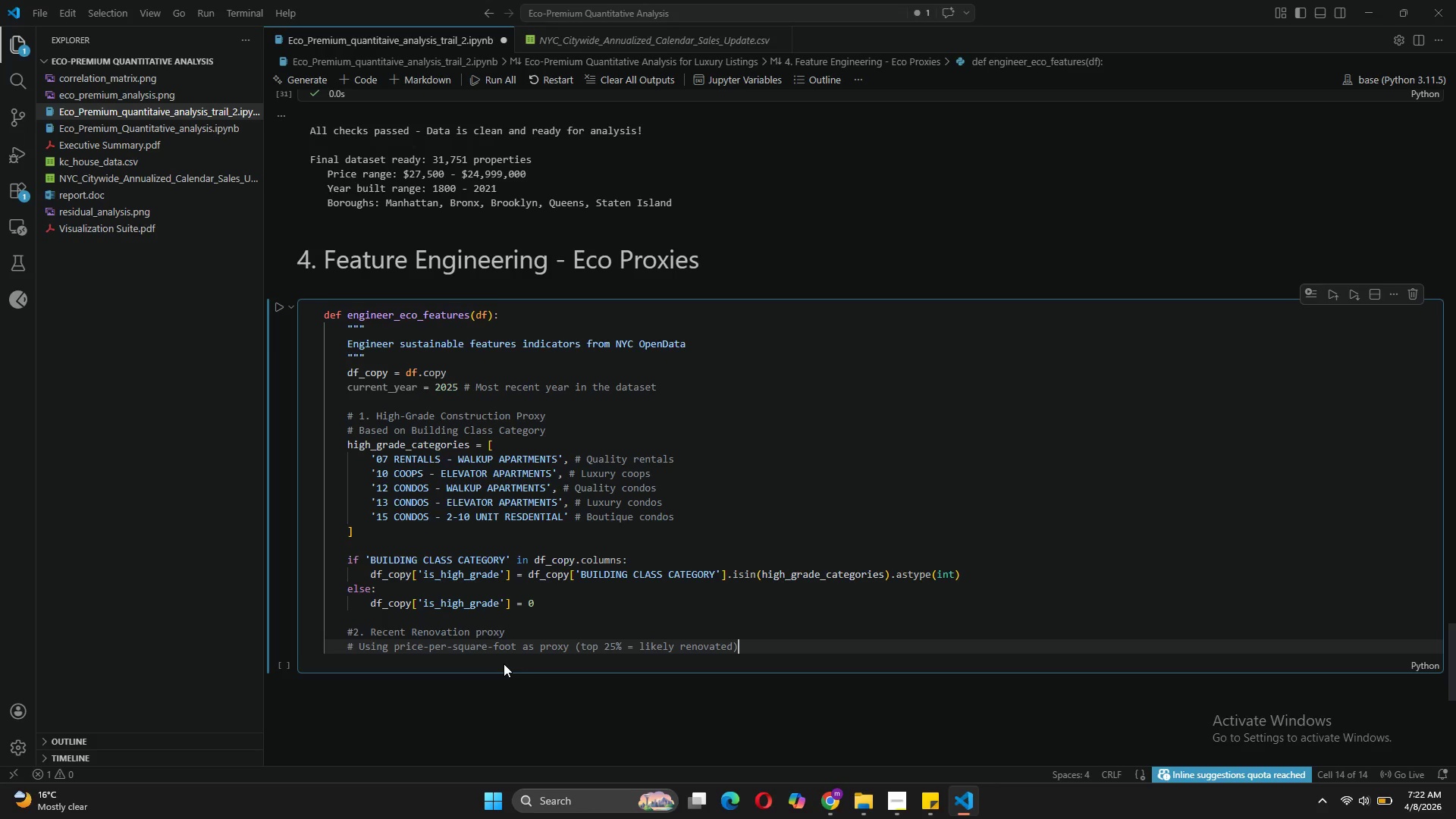 
key(Enter)
 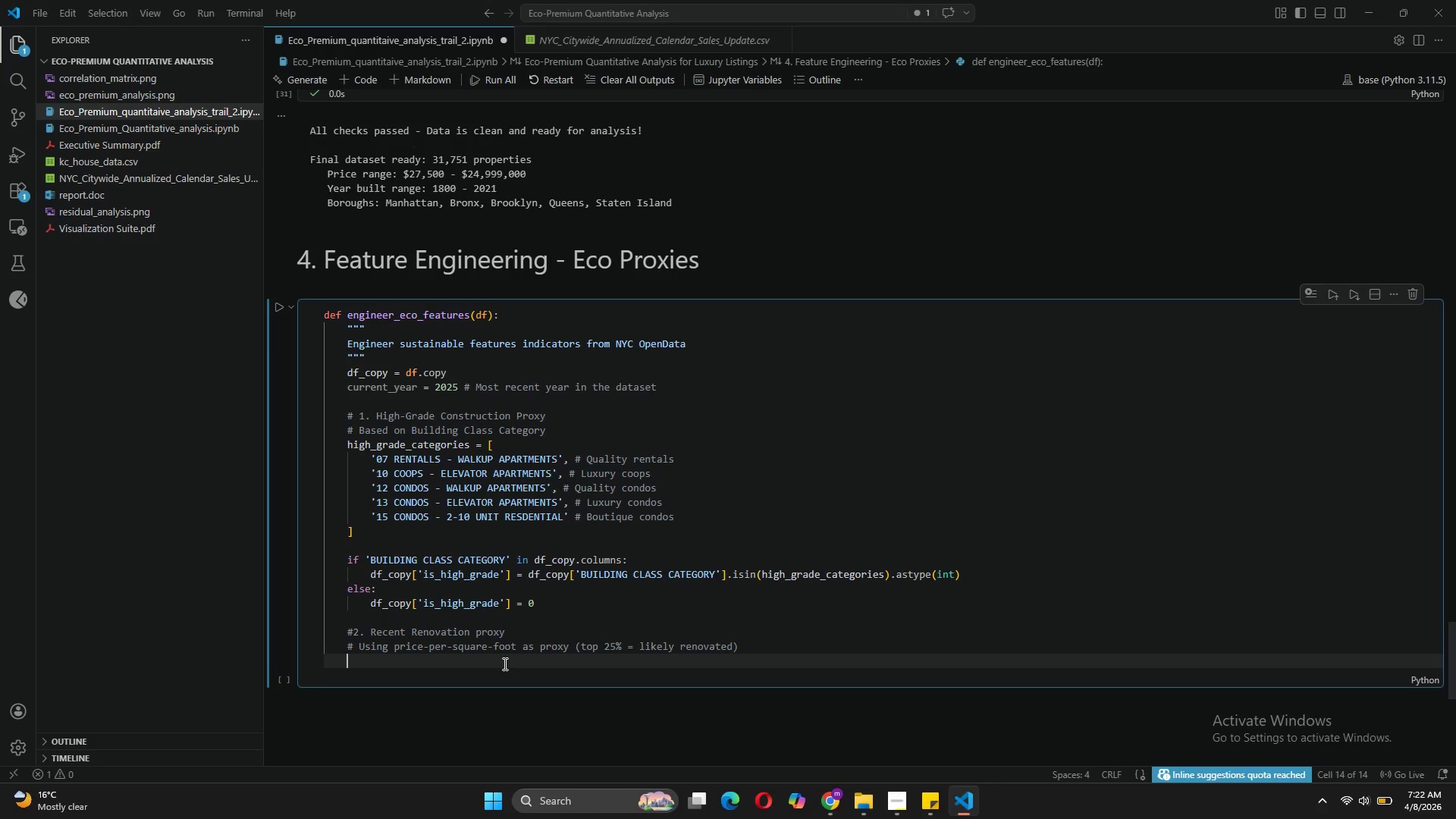 
type(if 'price)
 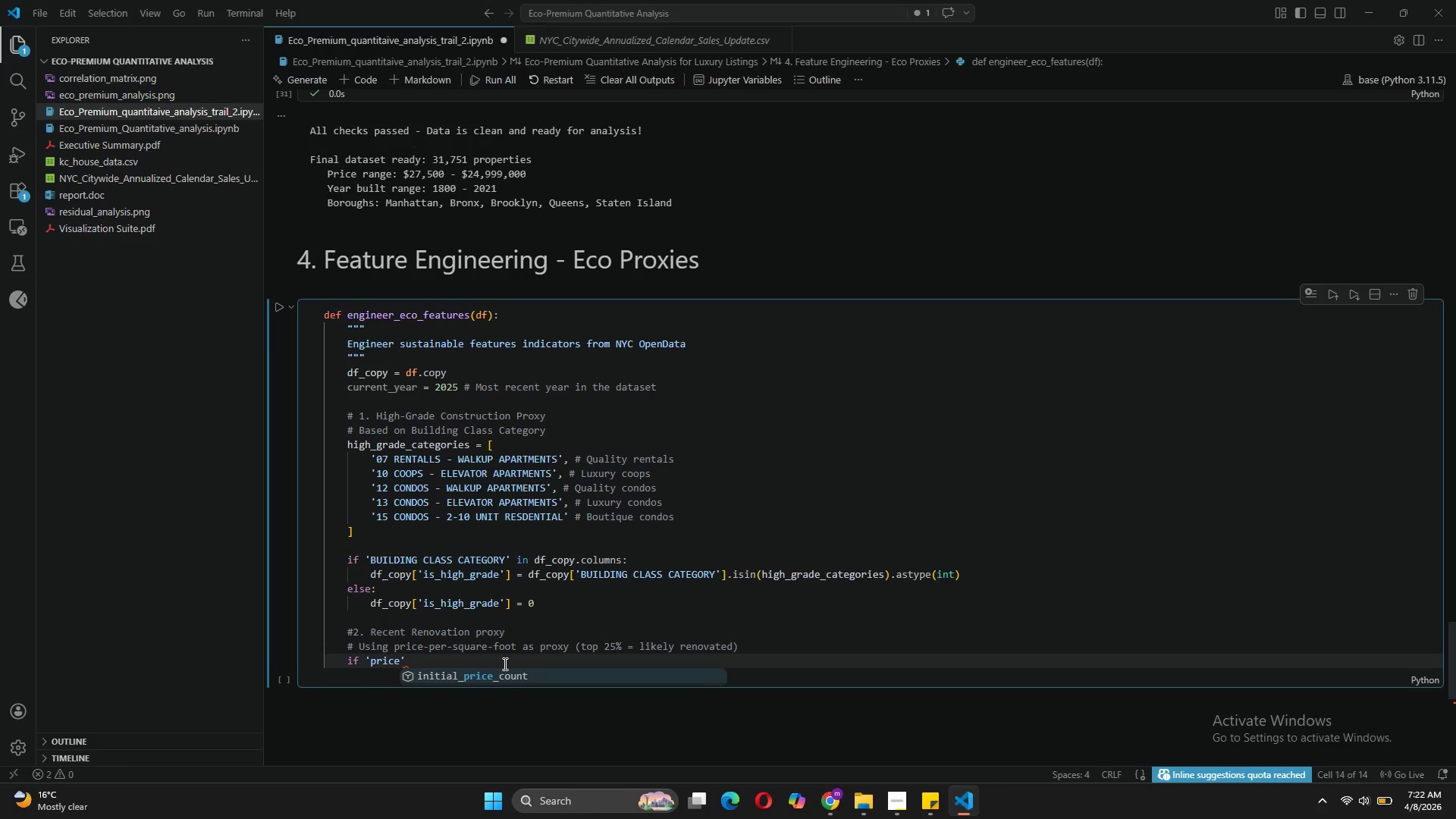 
key(ArrowRight)
 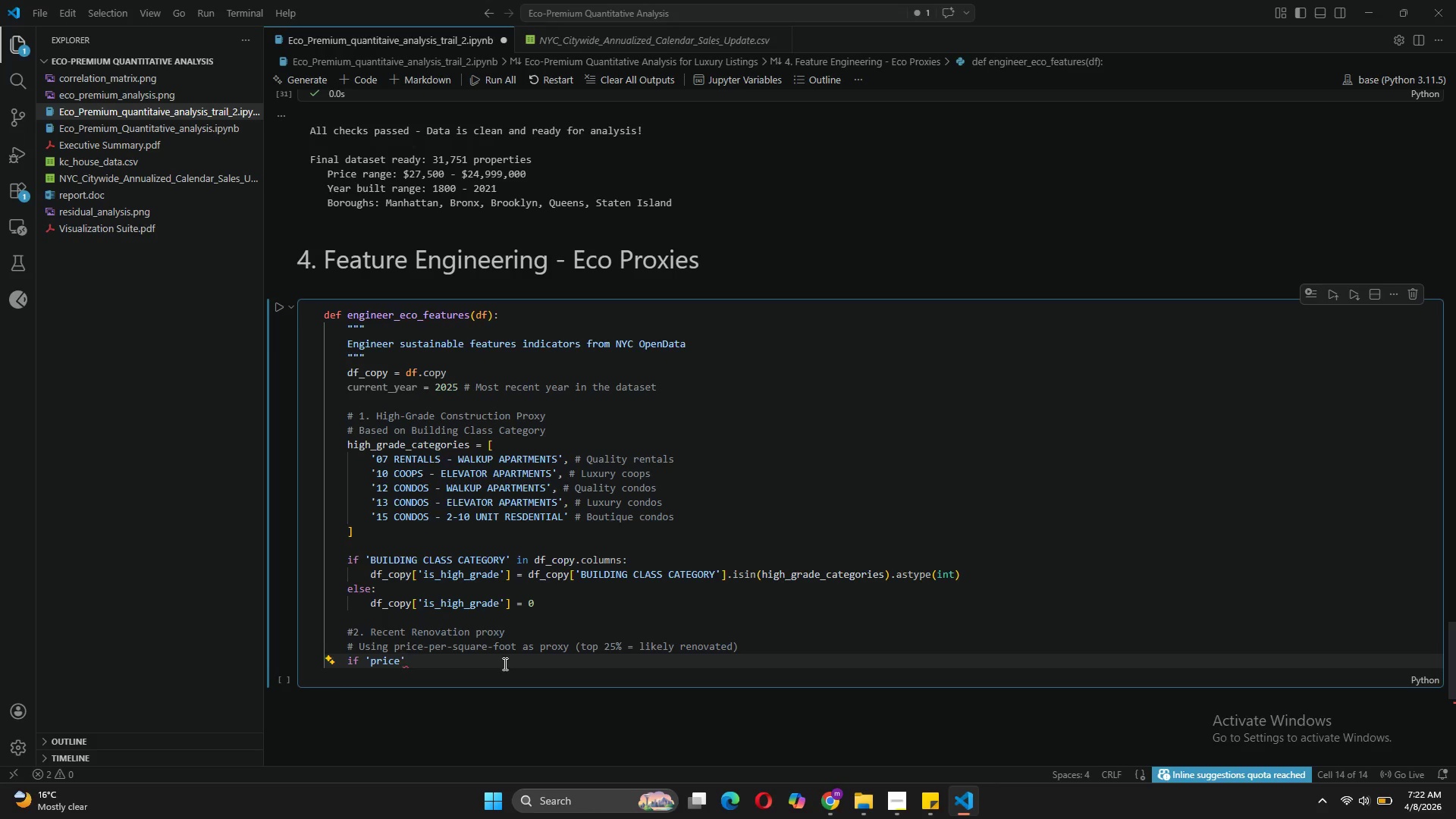 
type( in df_copy.columns and sqft)
key(Backspace)
key(Backspace)
key(Backspace)
key(Backspace)
type('sqft)
 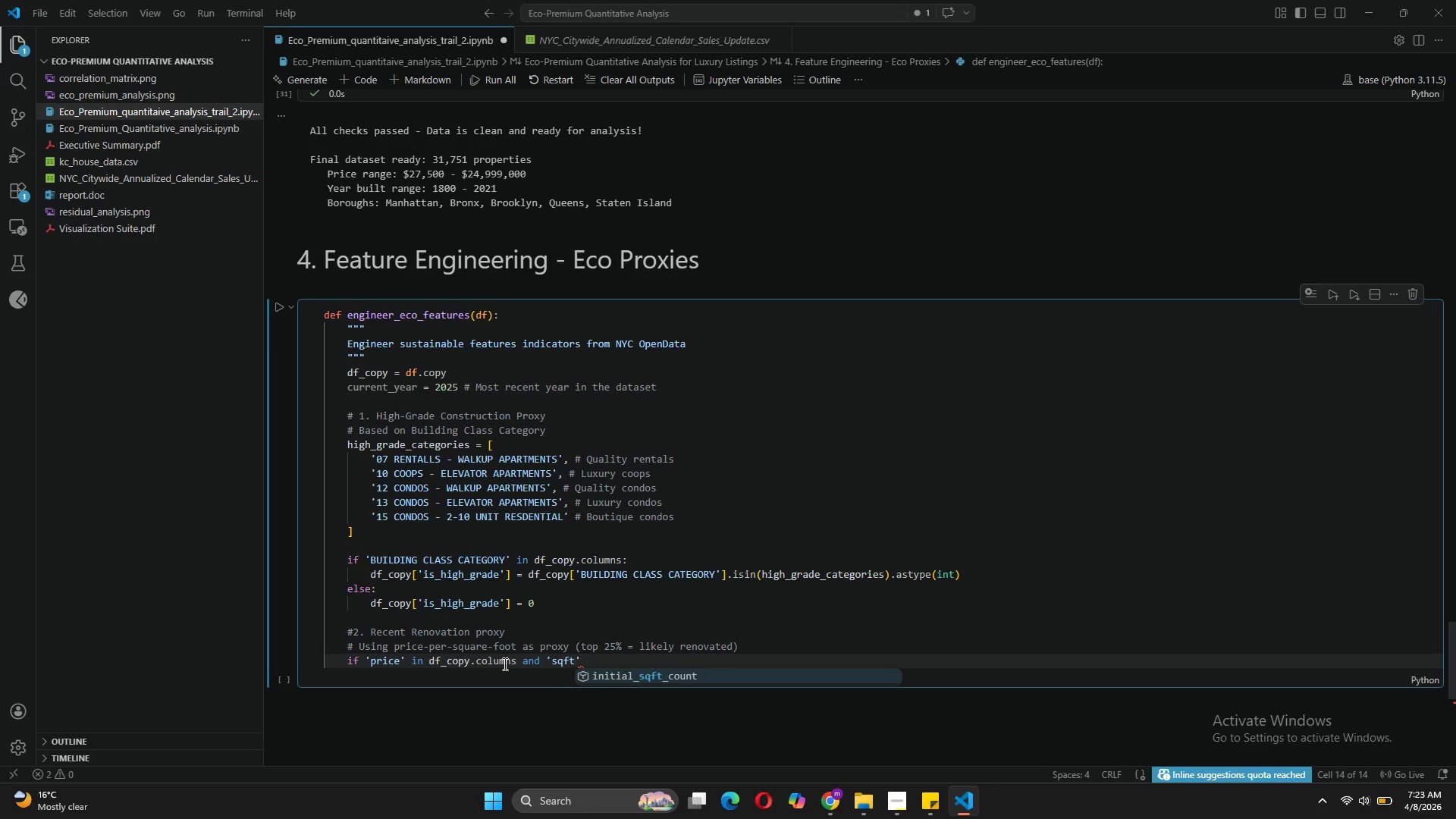 